 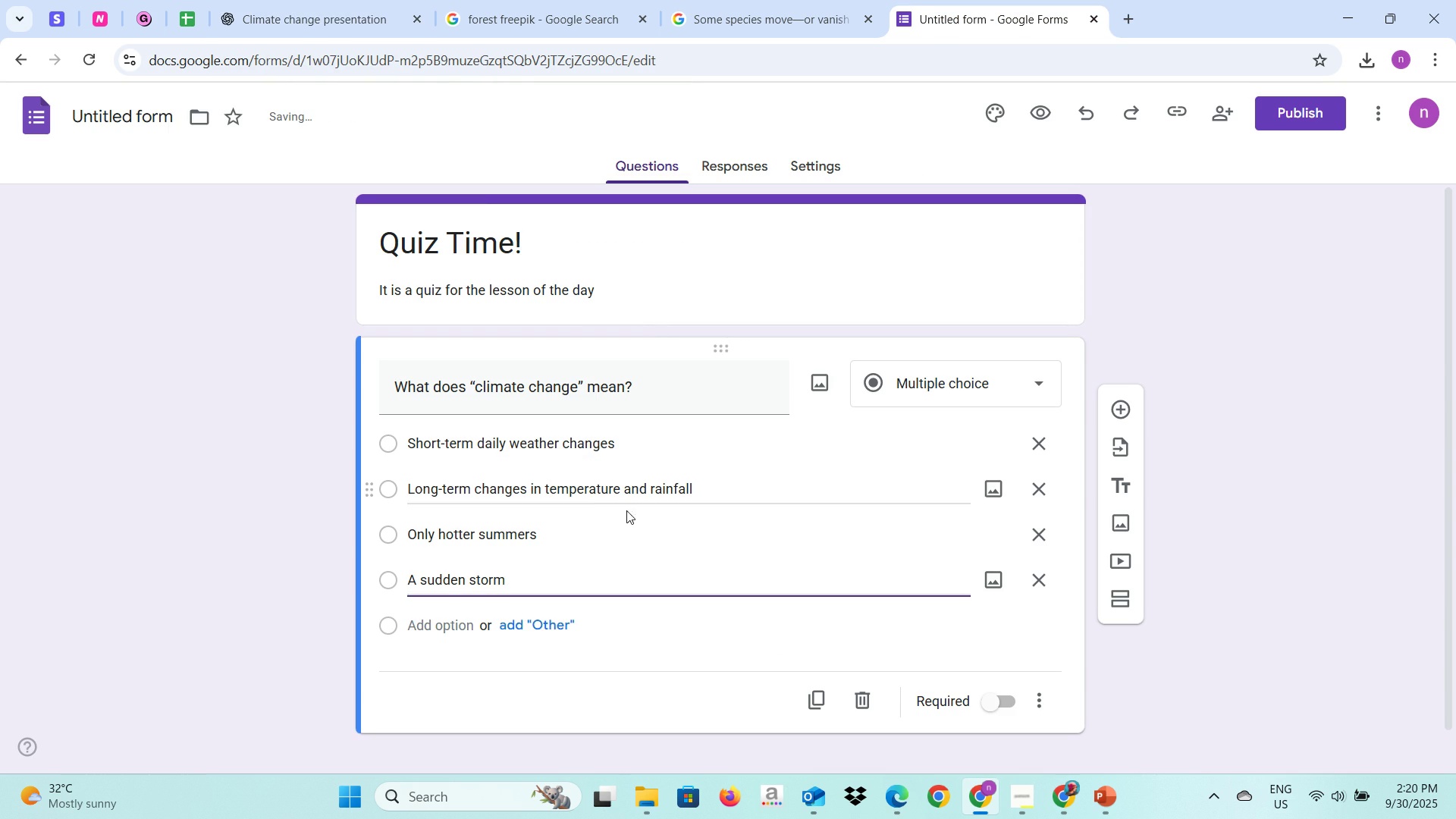 
left_click([993, 698])
 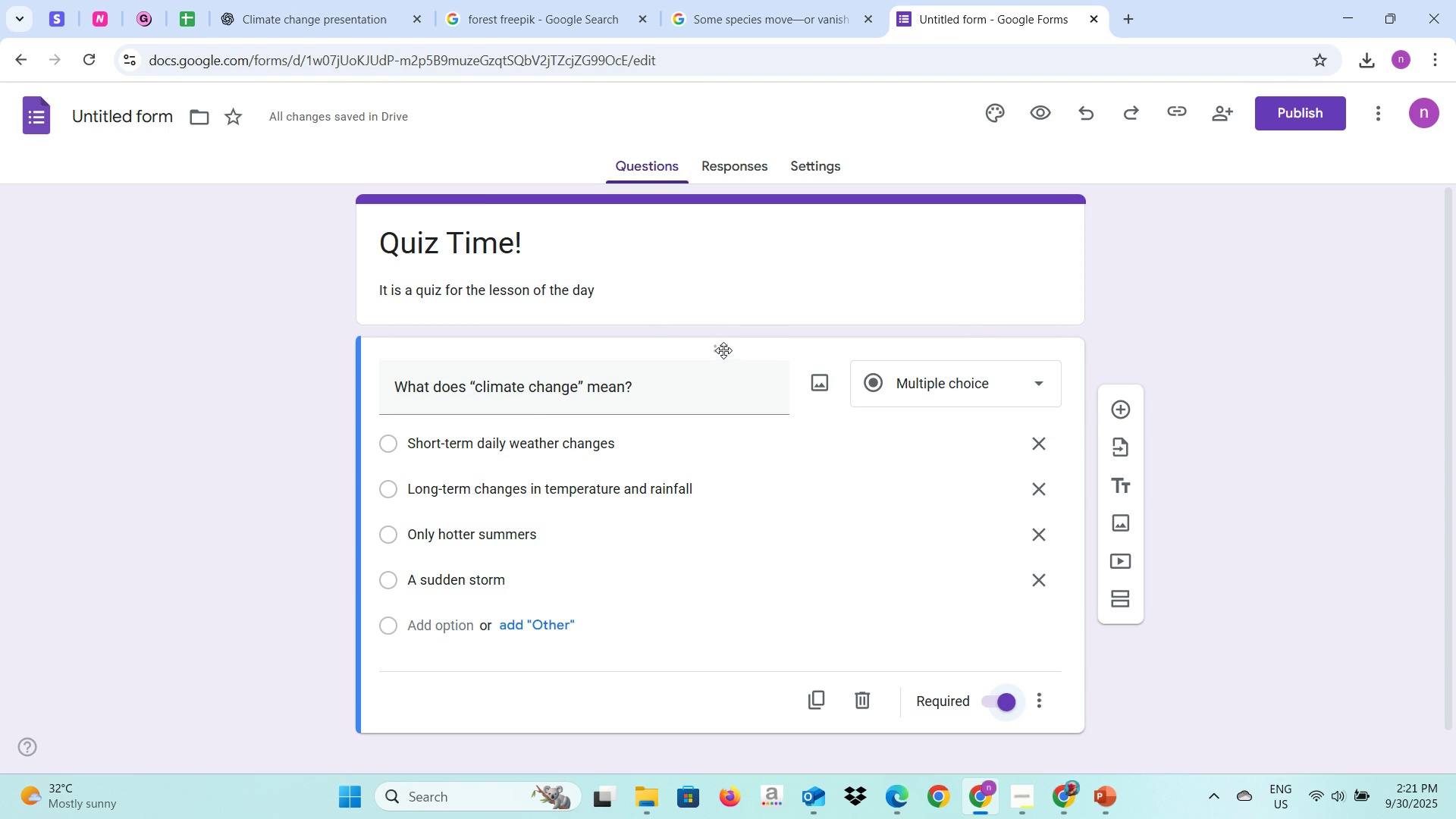 
wait(6.04)
 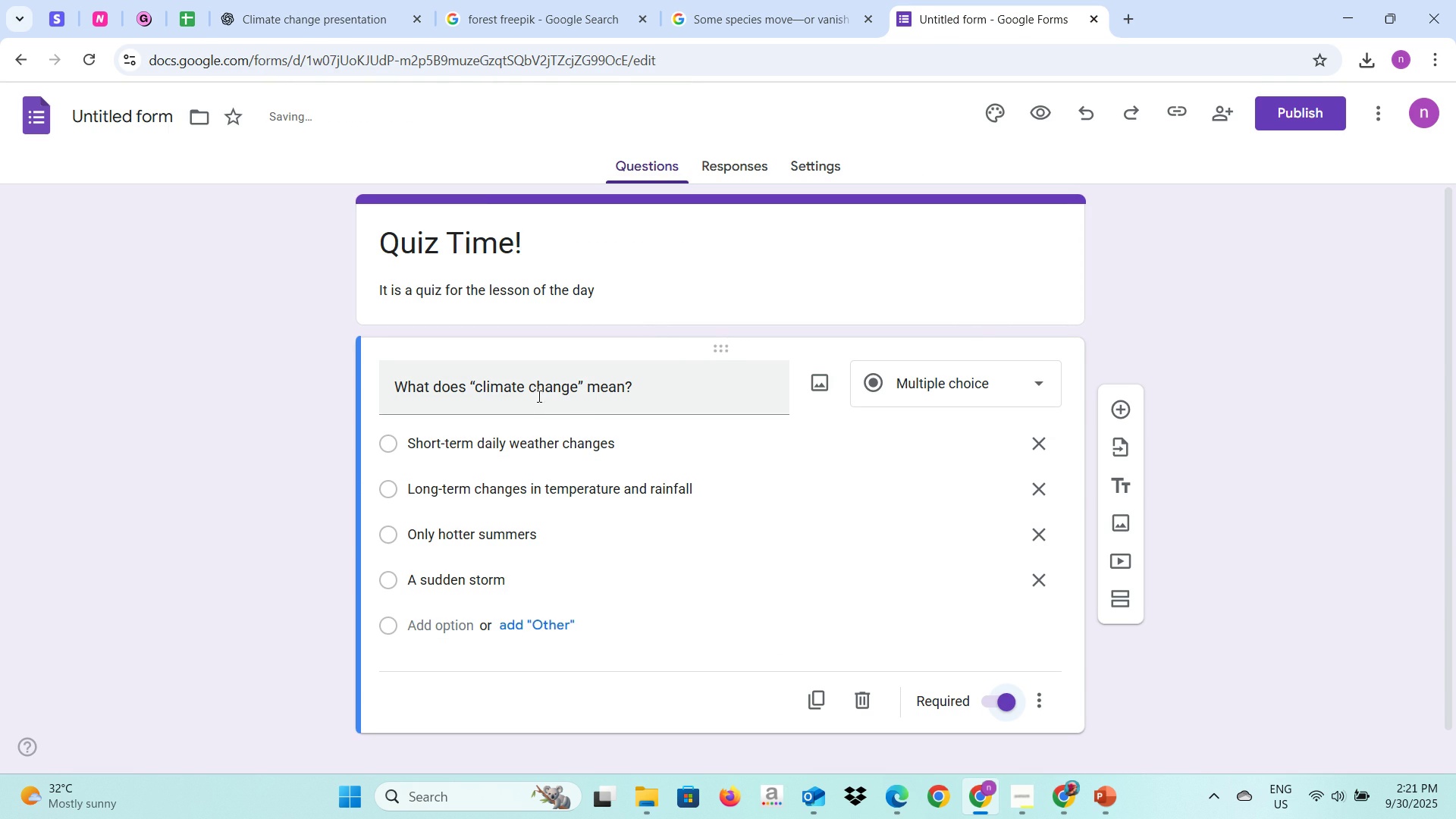 
left_click([1123, 406])
 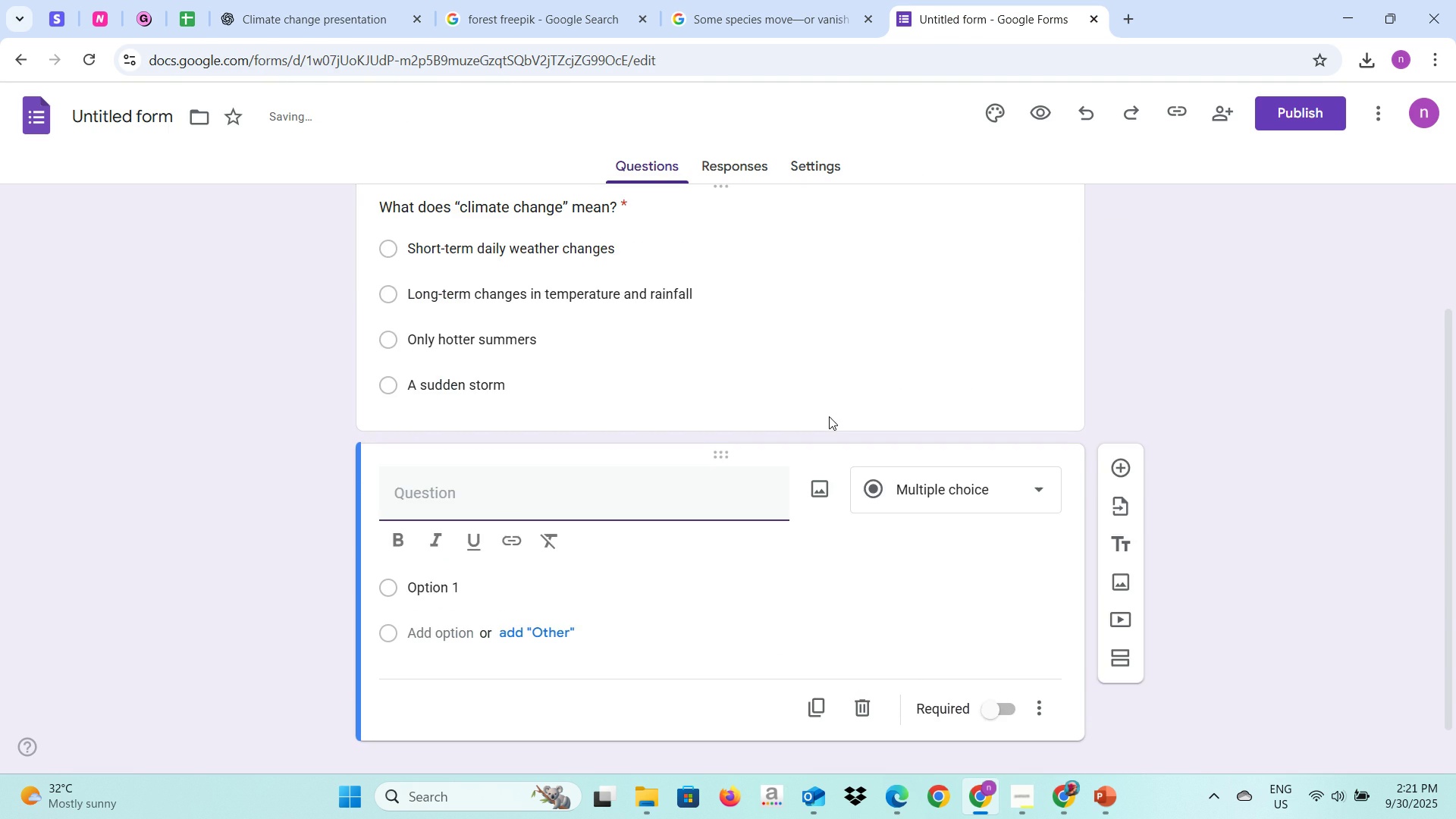 
scroll: coordinate [827, 422], scroll_direction: up, amount: 2.0